 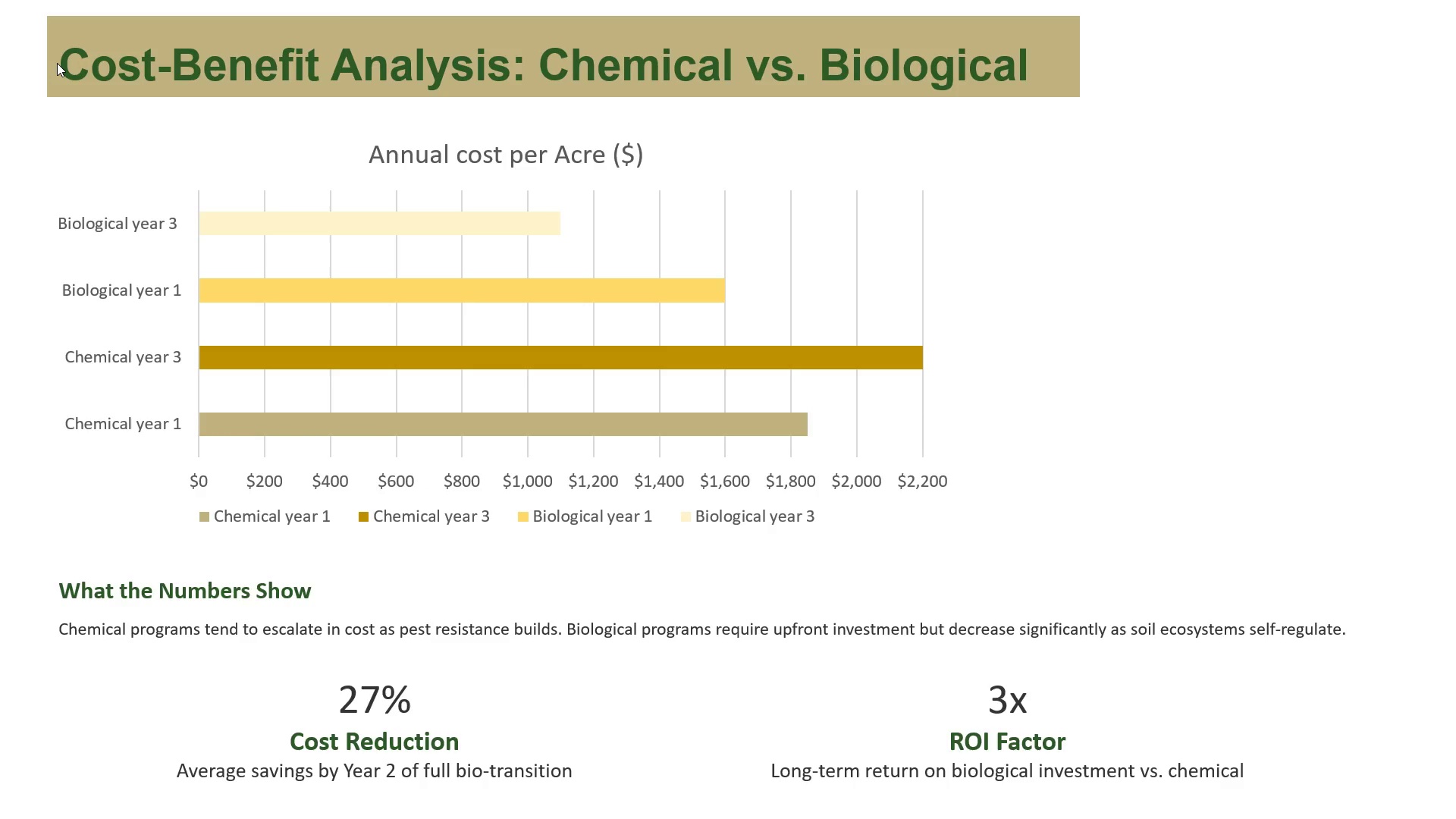 
left_click([57, 63])
 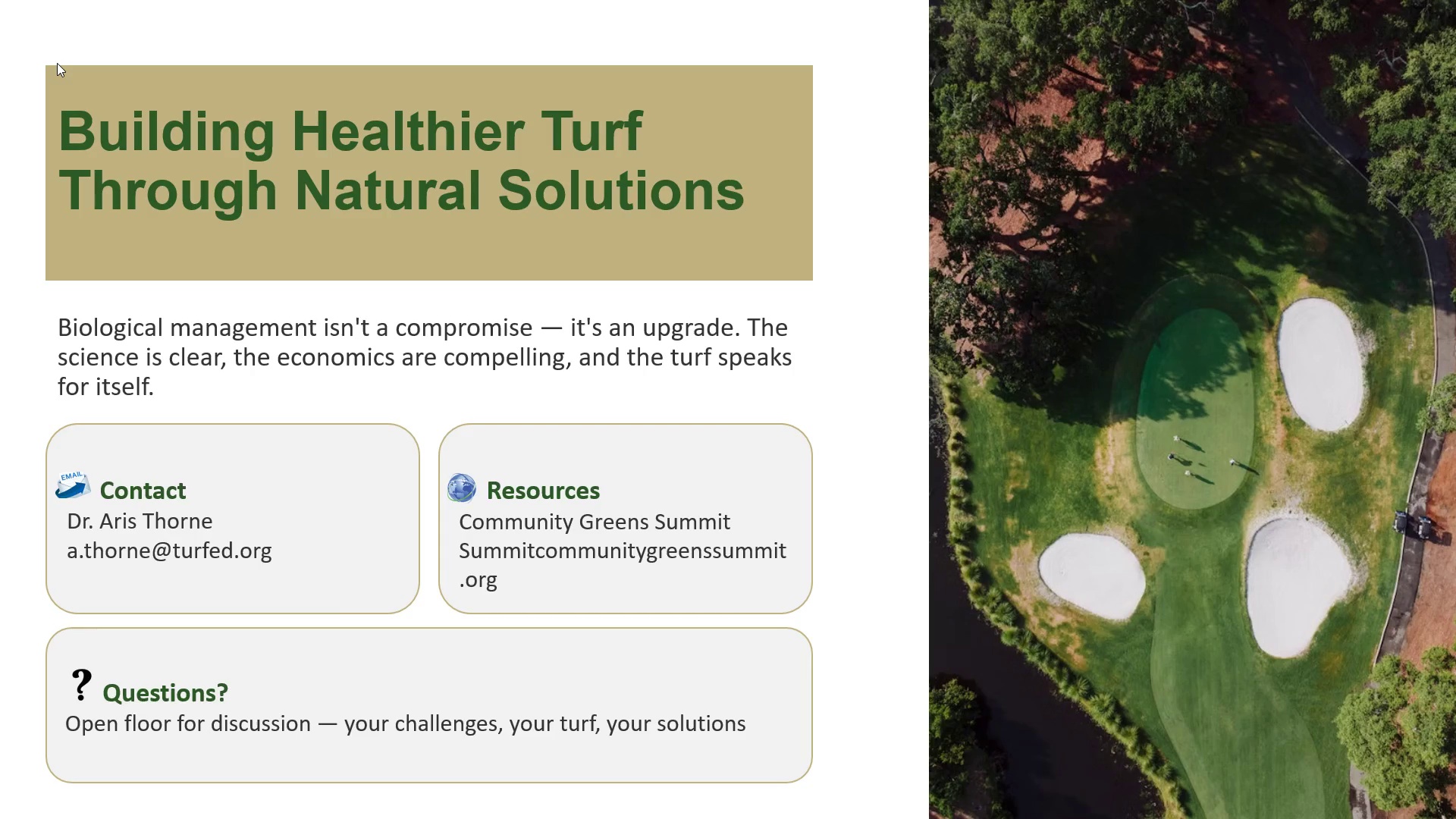 
left_click([57, 63])
 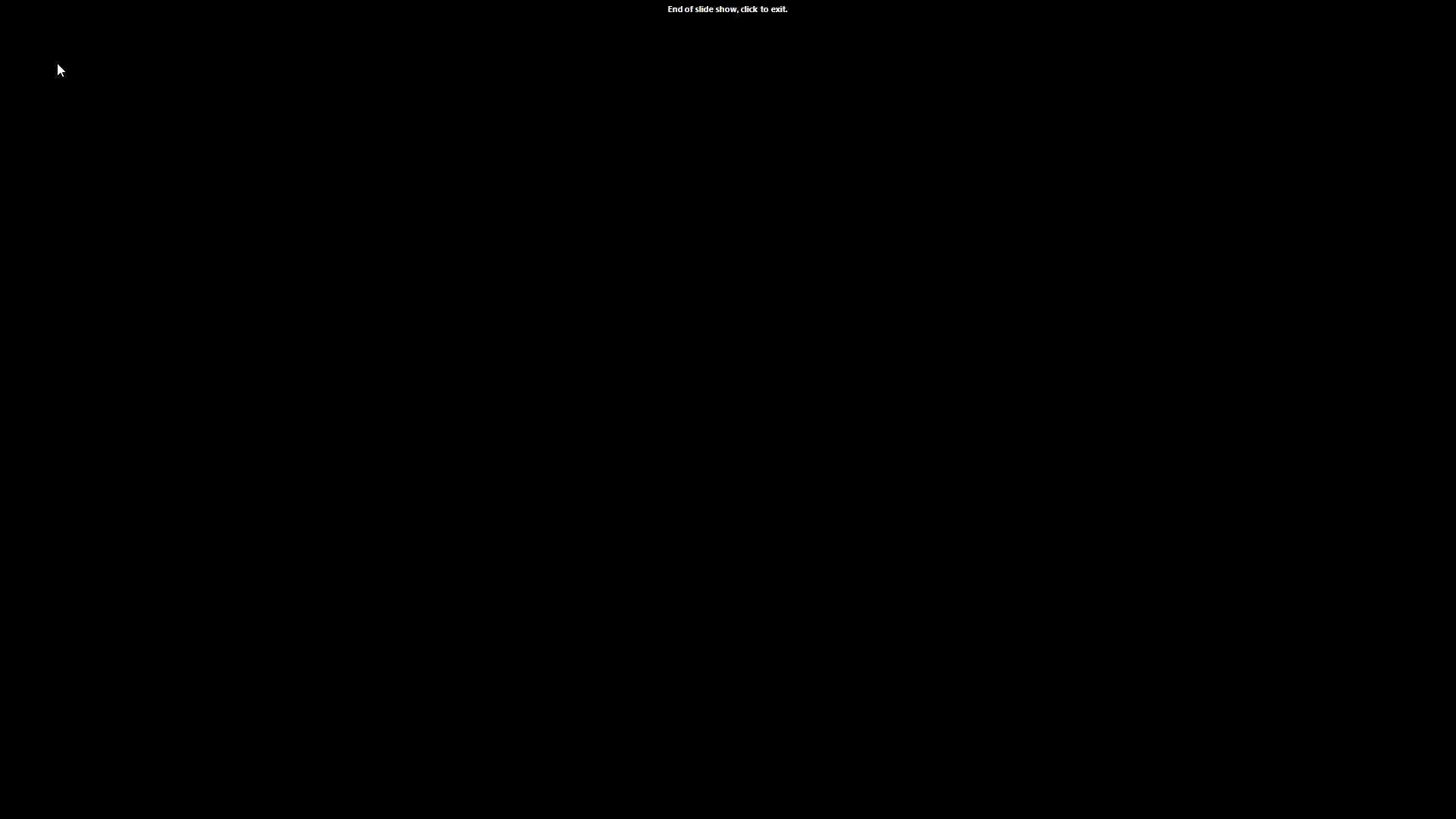 
left_click([57, 63])
 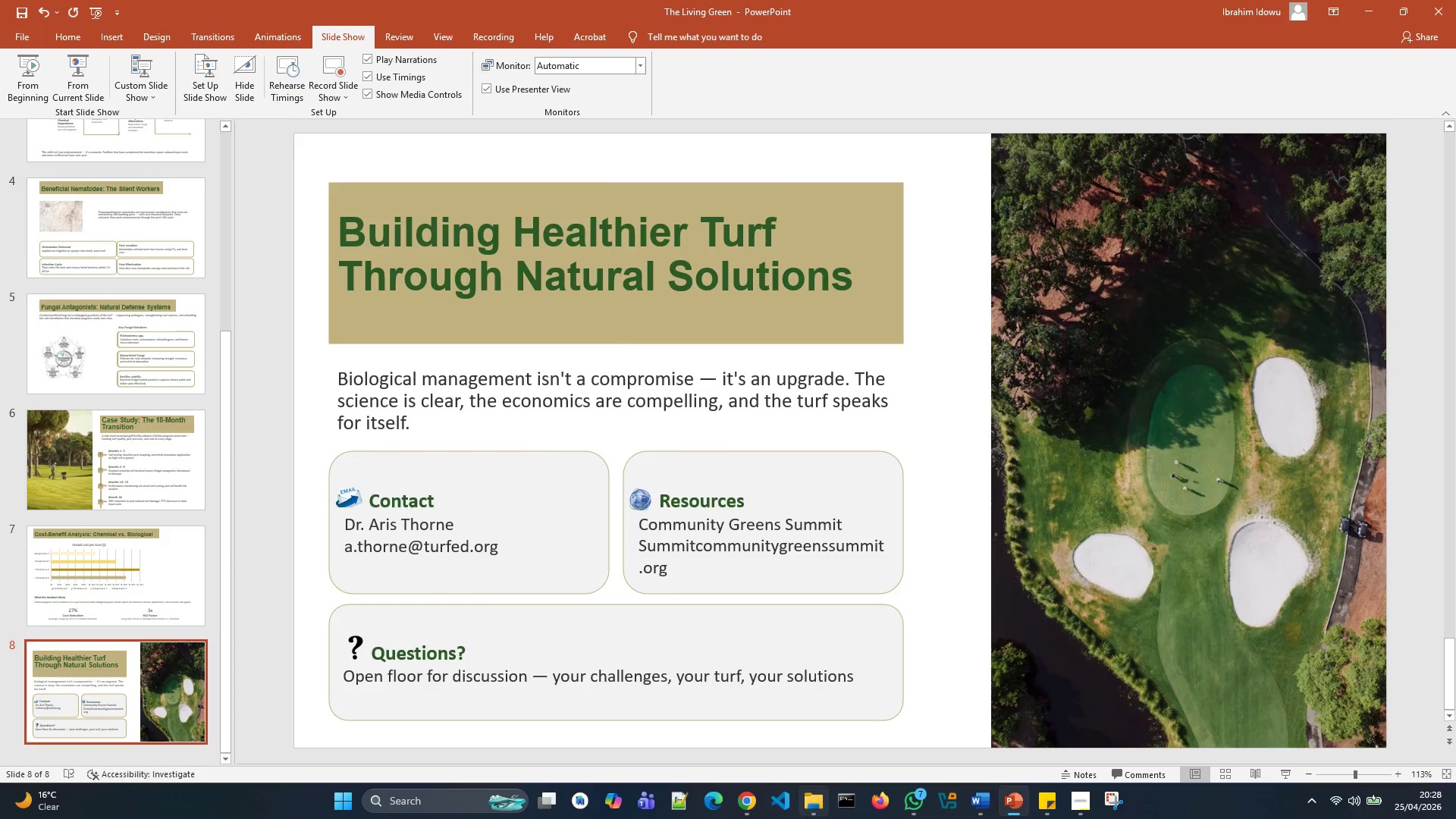 
left_click([1085, 811])